 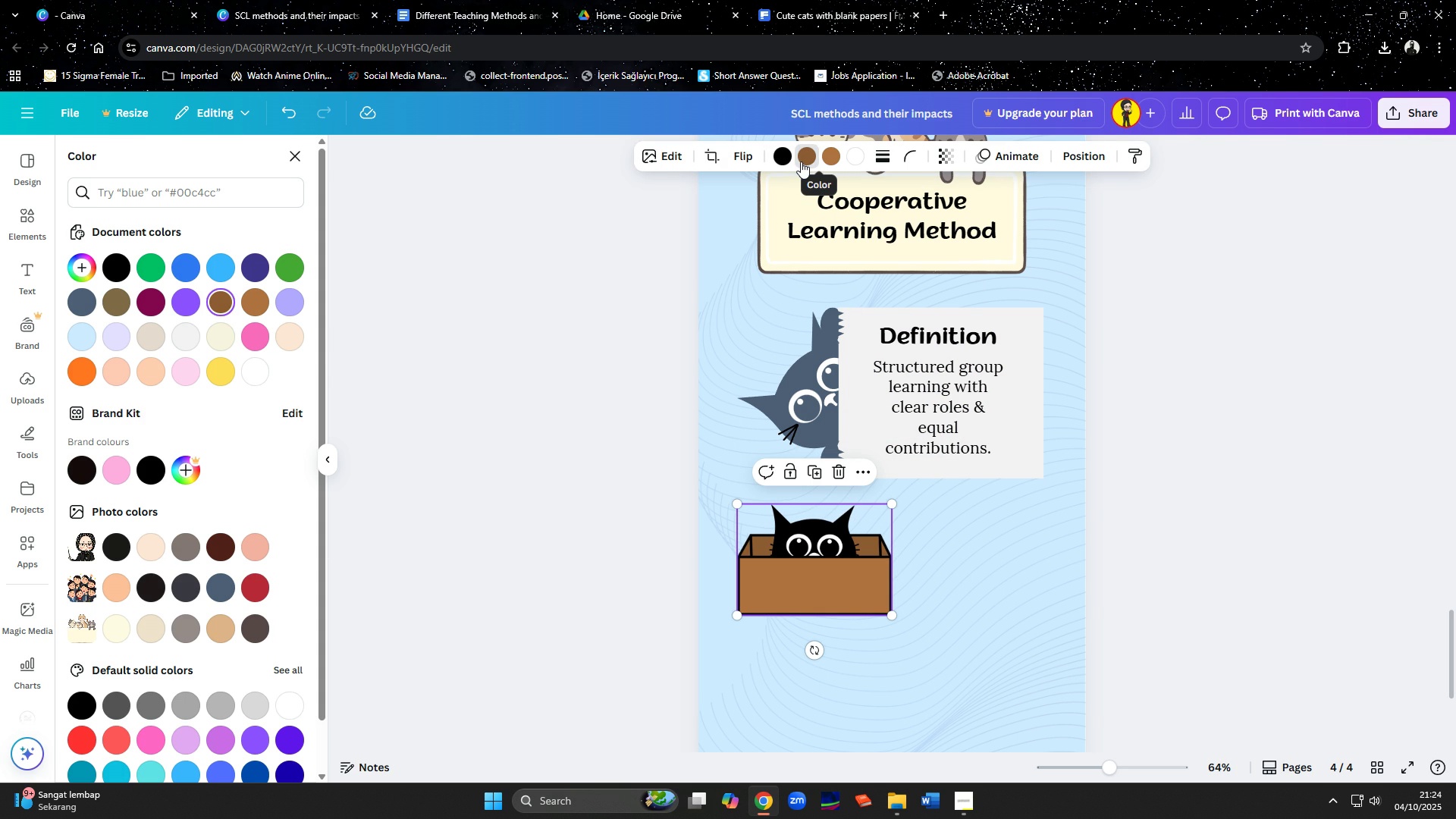 
left_click([789, 155])
 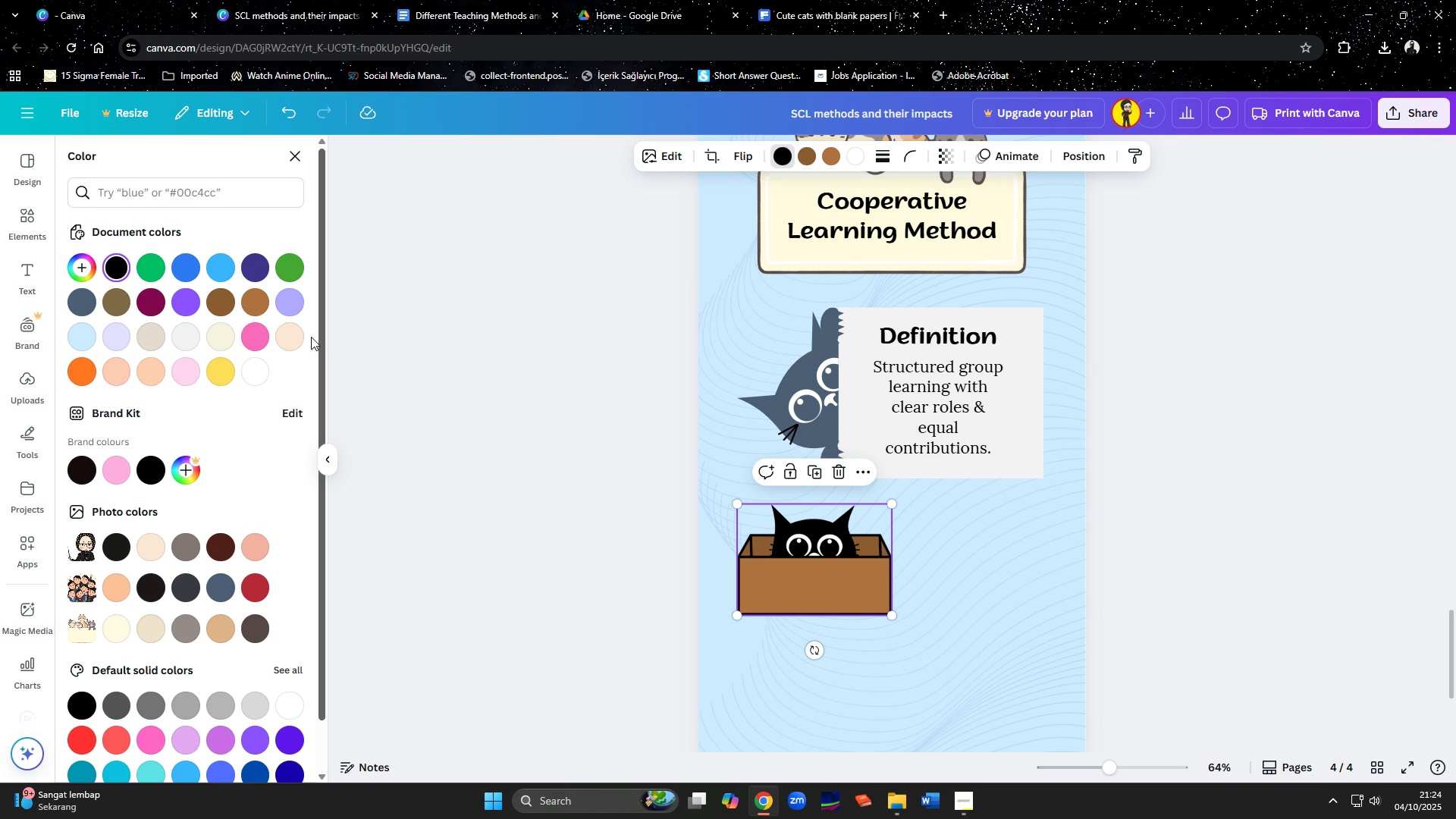 
left_click([224, 363])
 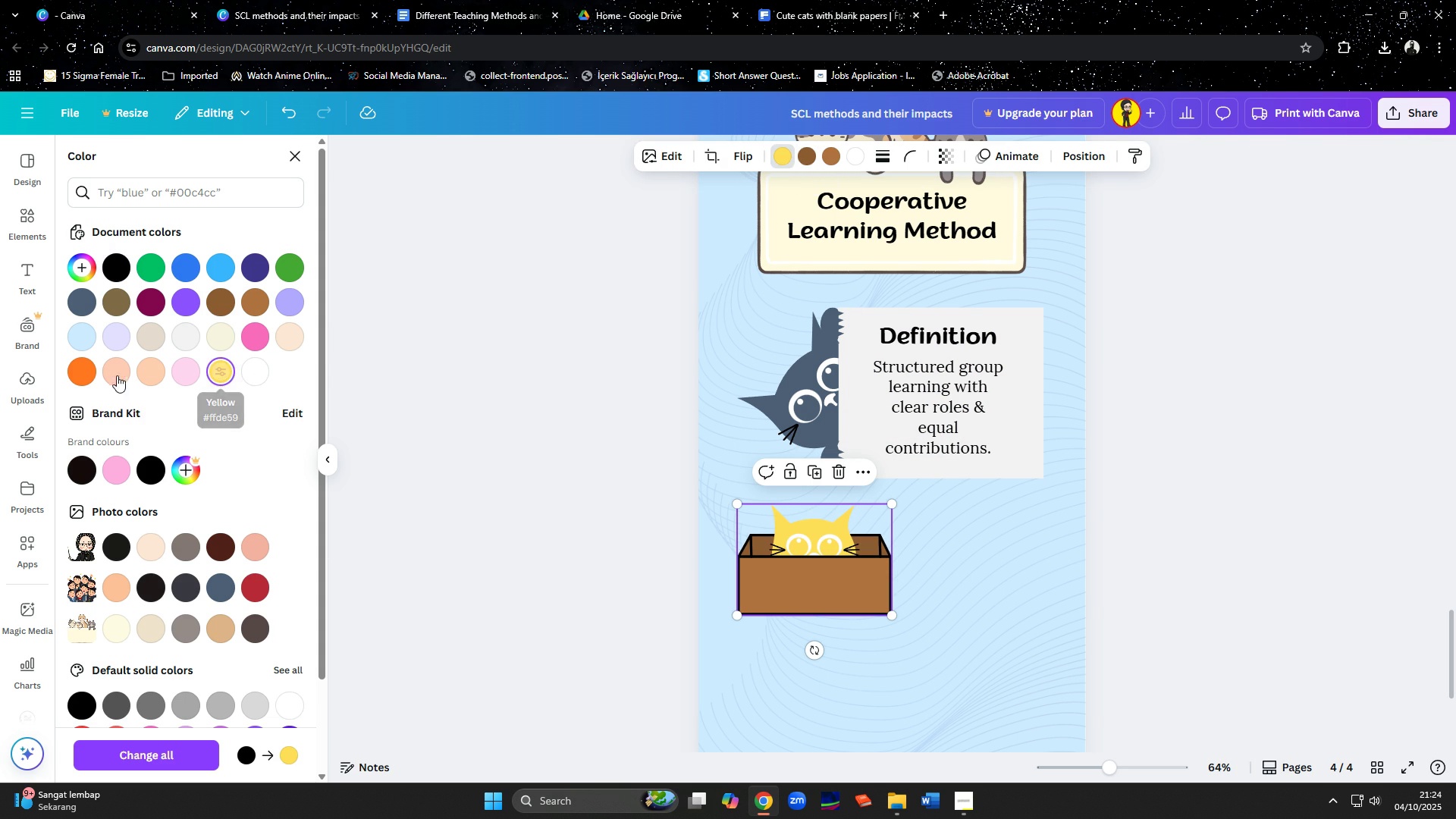 
left_click([93, 372])
 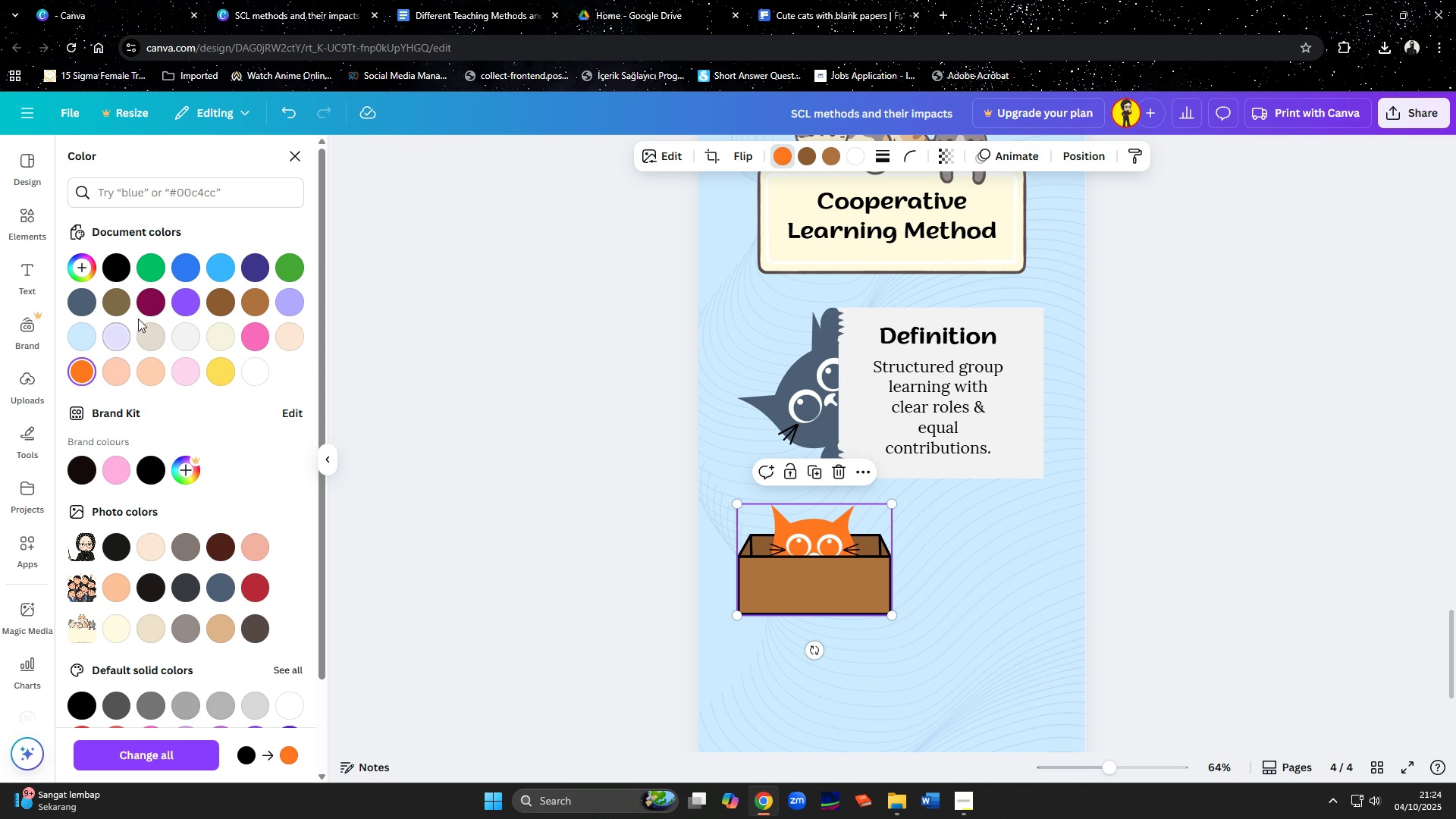 
left_click([142, 309])
 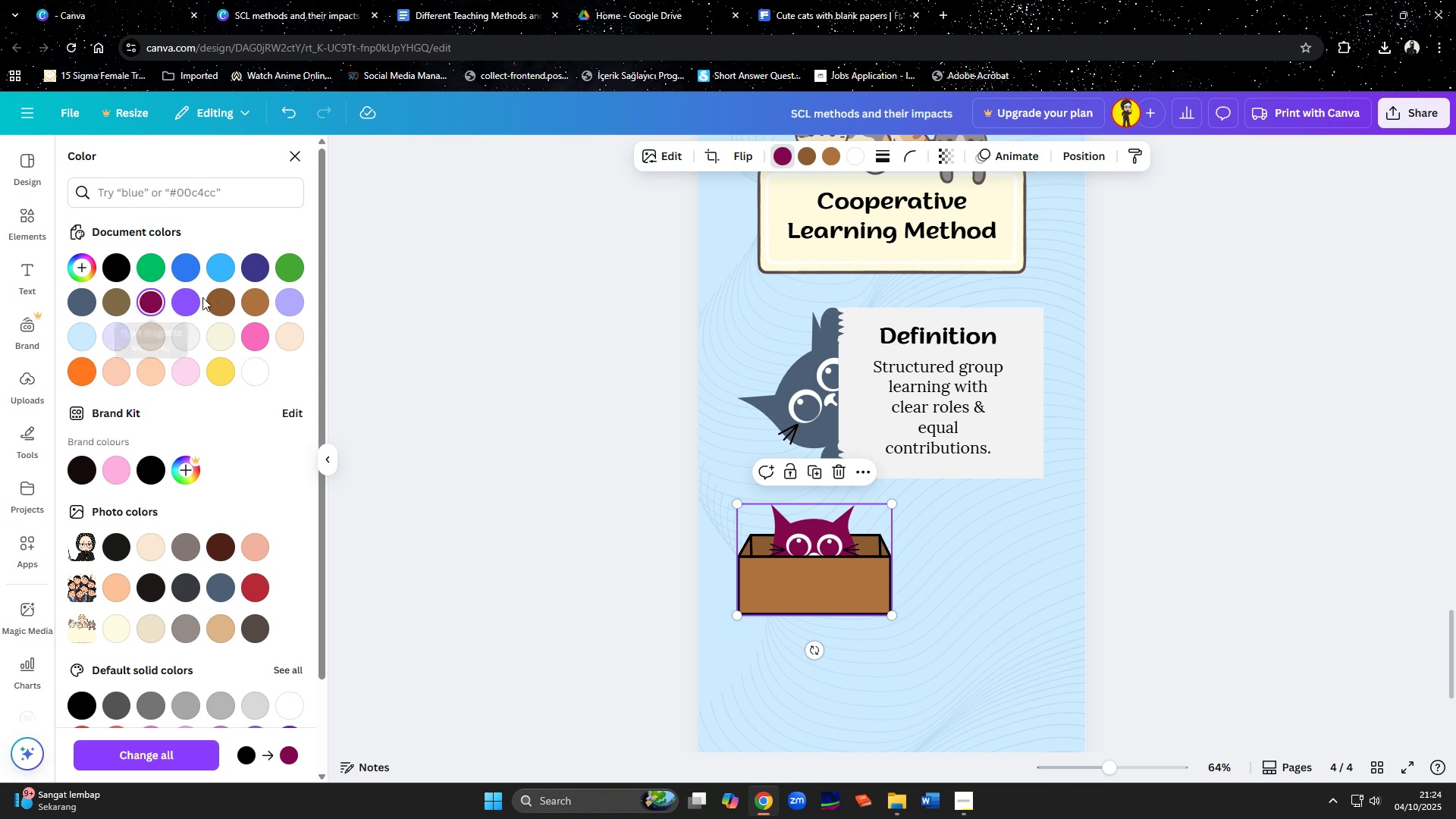 
left_click([227, 302])
 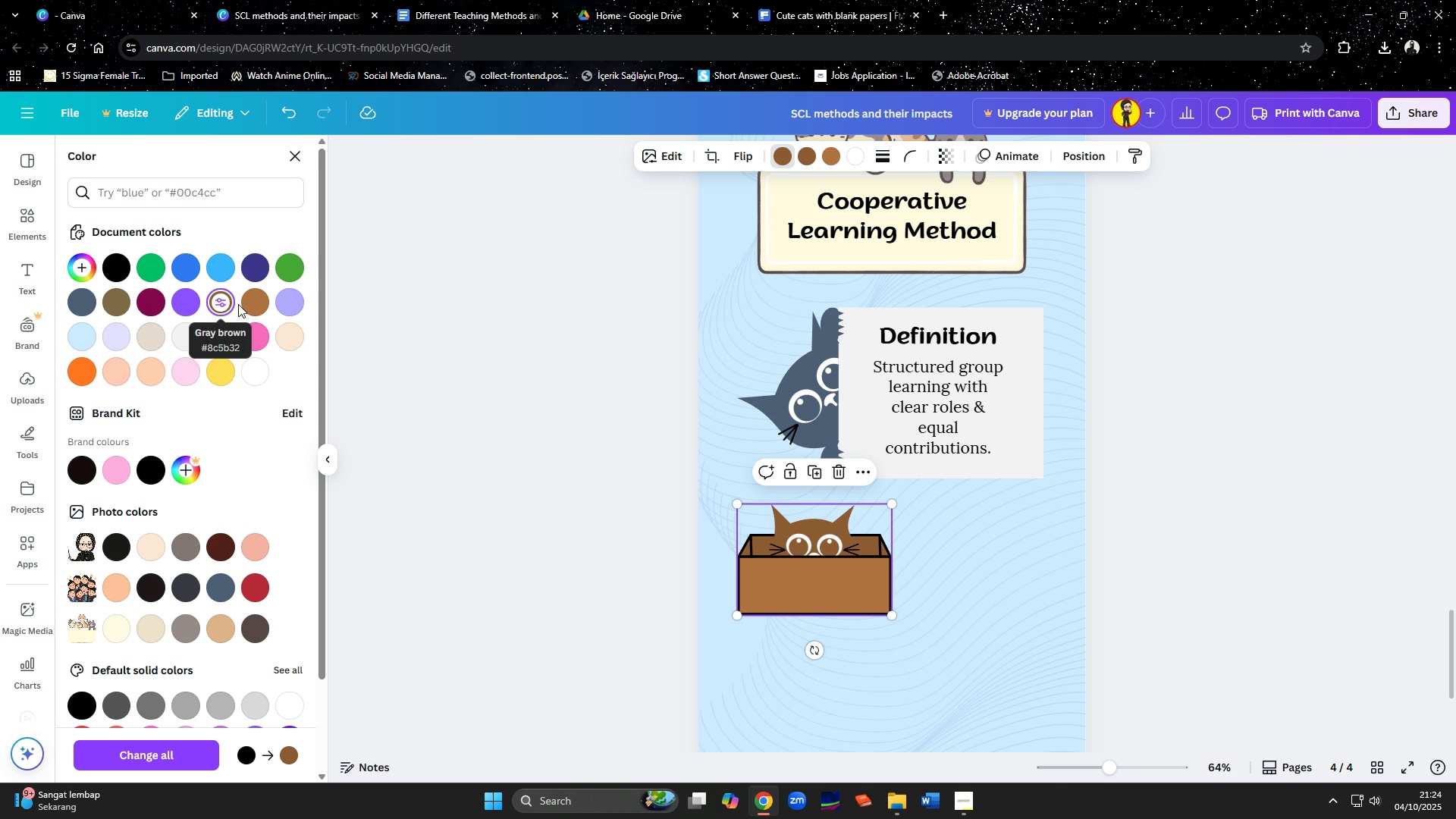 
left_click([253, 306])
 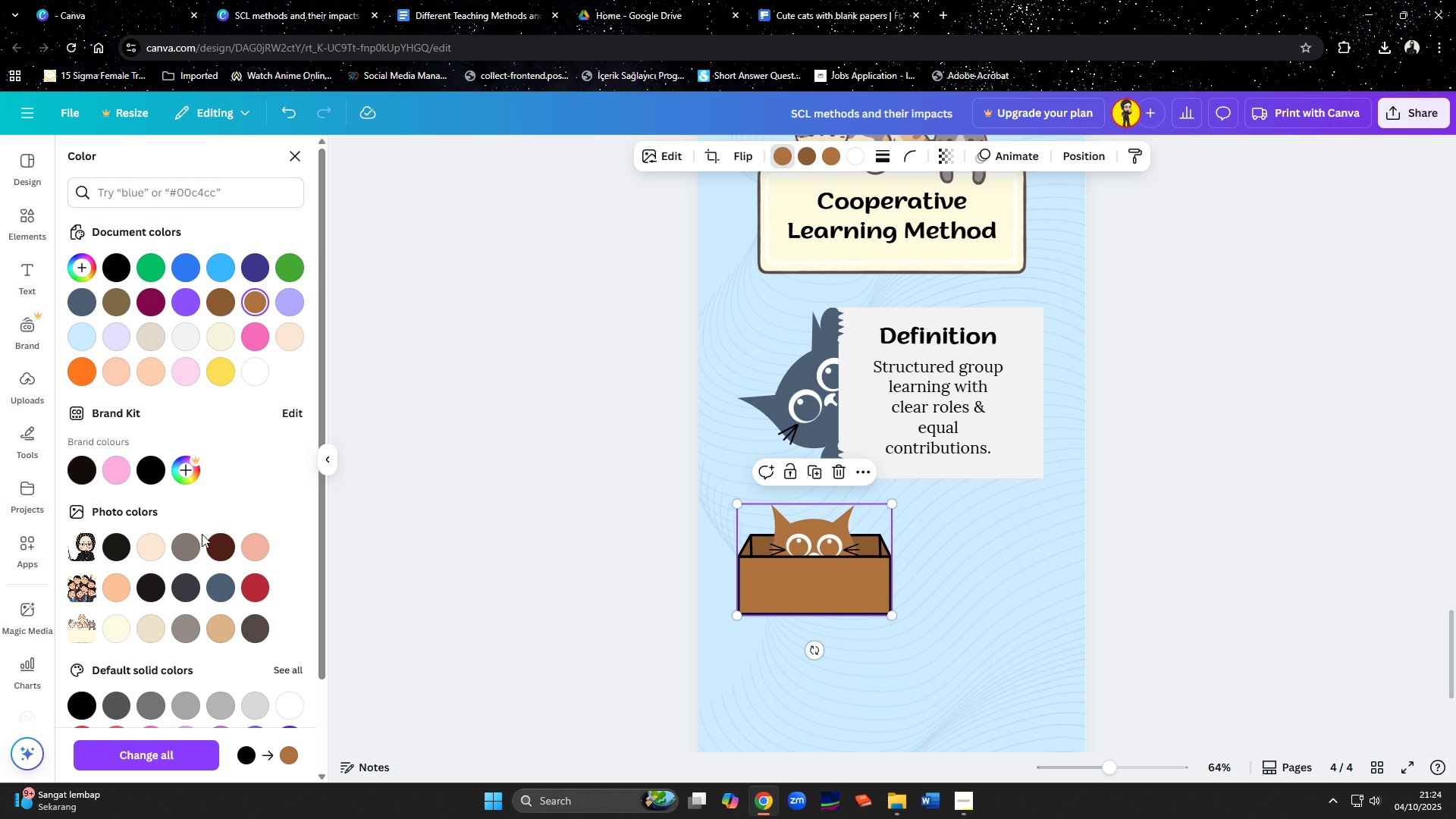 
left_click([217, 588])
 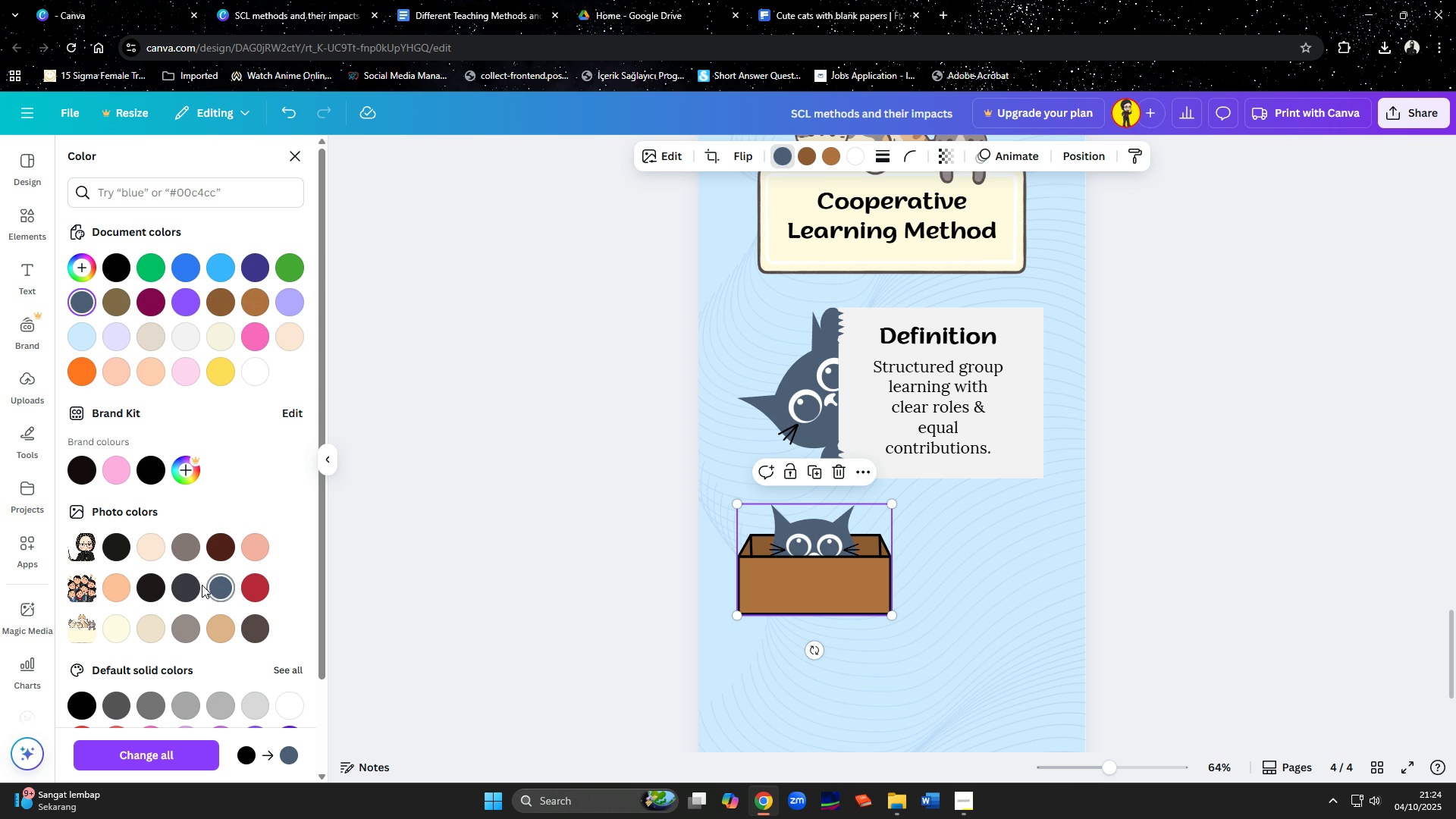 
left_click([184, 584])
 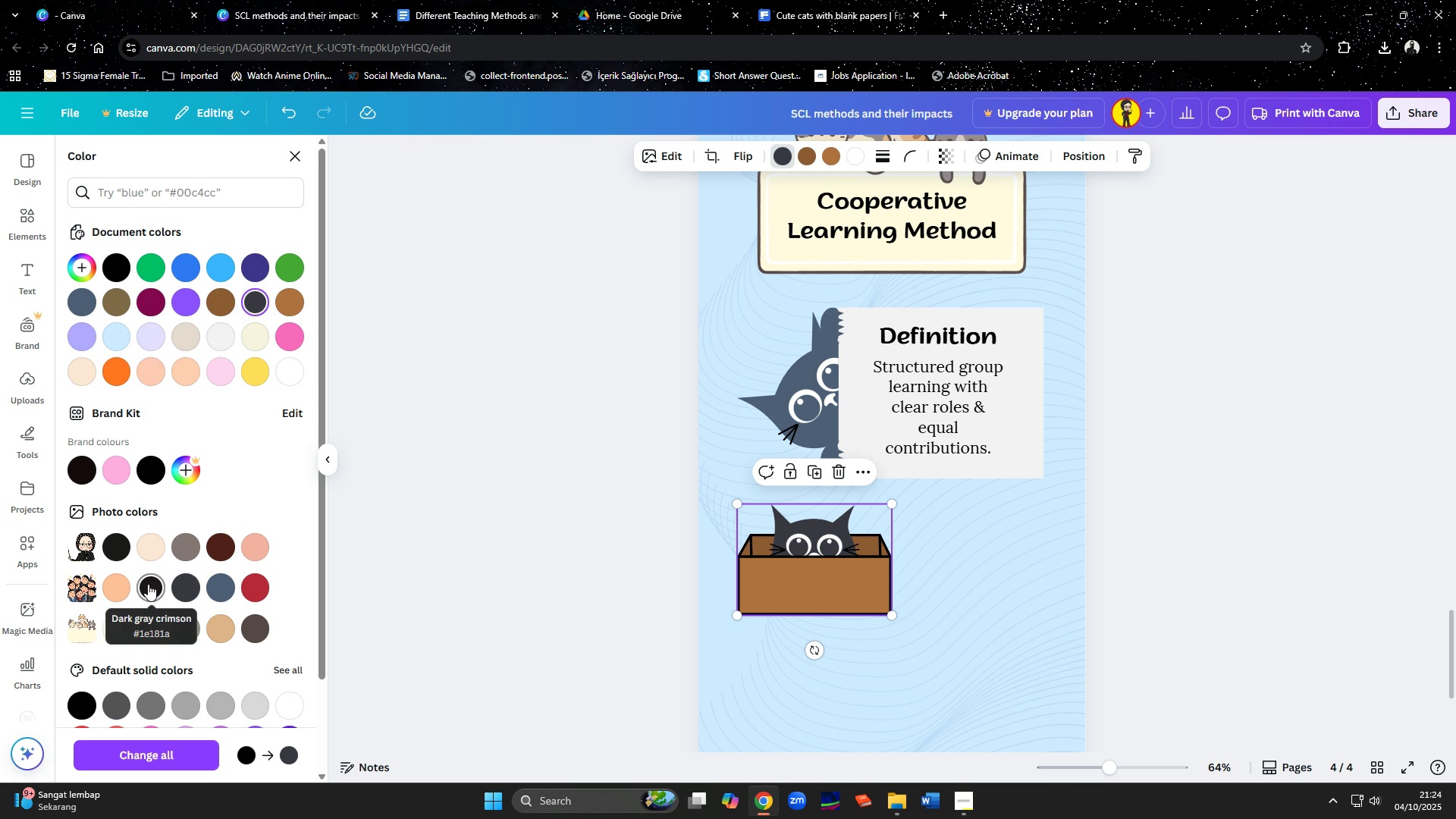 
left_click([148, 584])